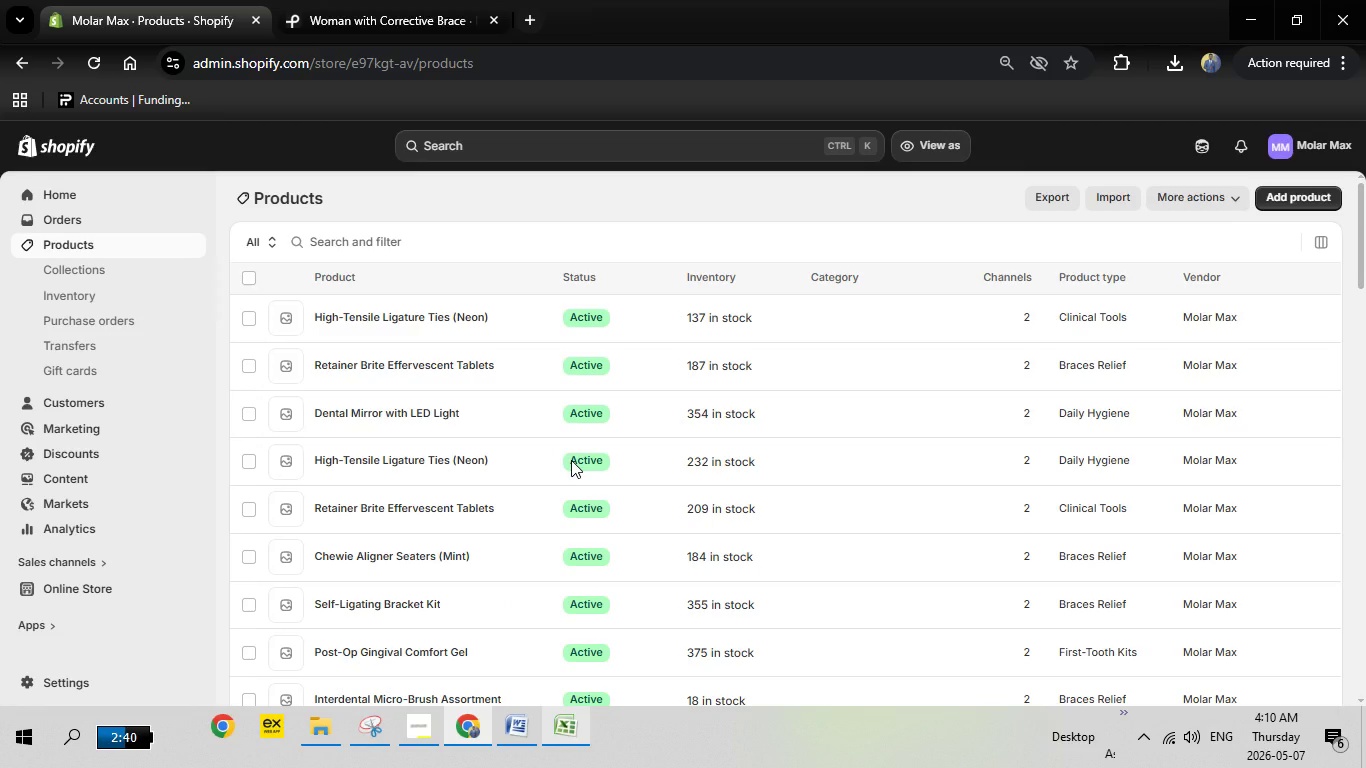 
scroll: coordinate [354, 509], scroll_direction: none, amount: 0.0
 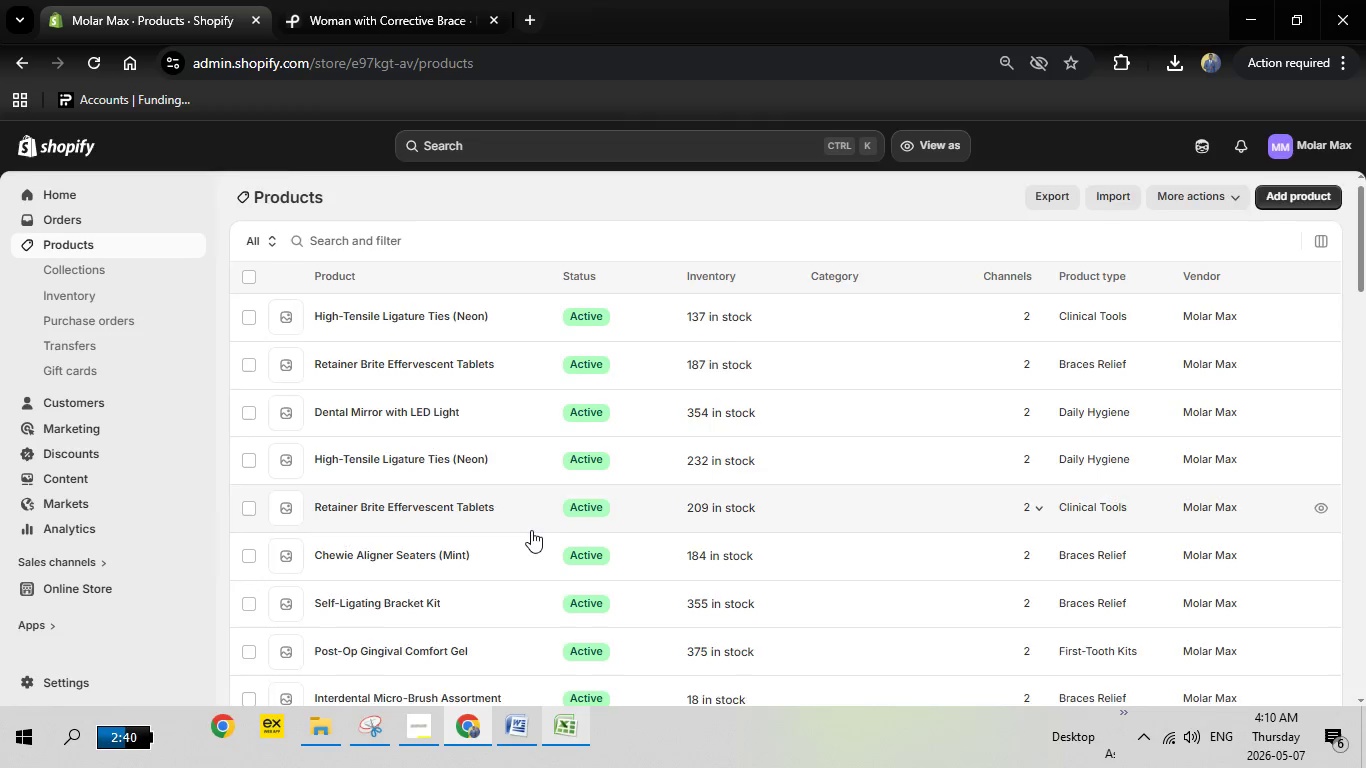 
scroll: coordinate [536, 521], scroll_direction: down, amount: 19.0
 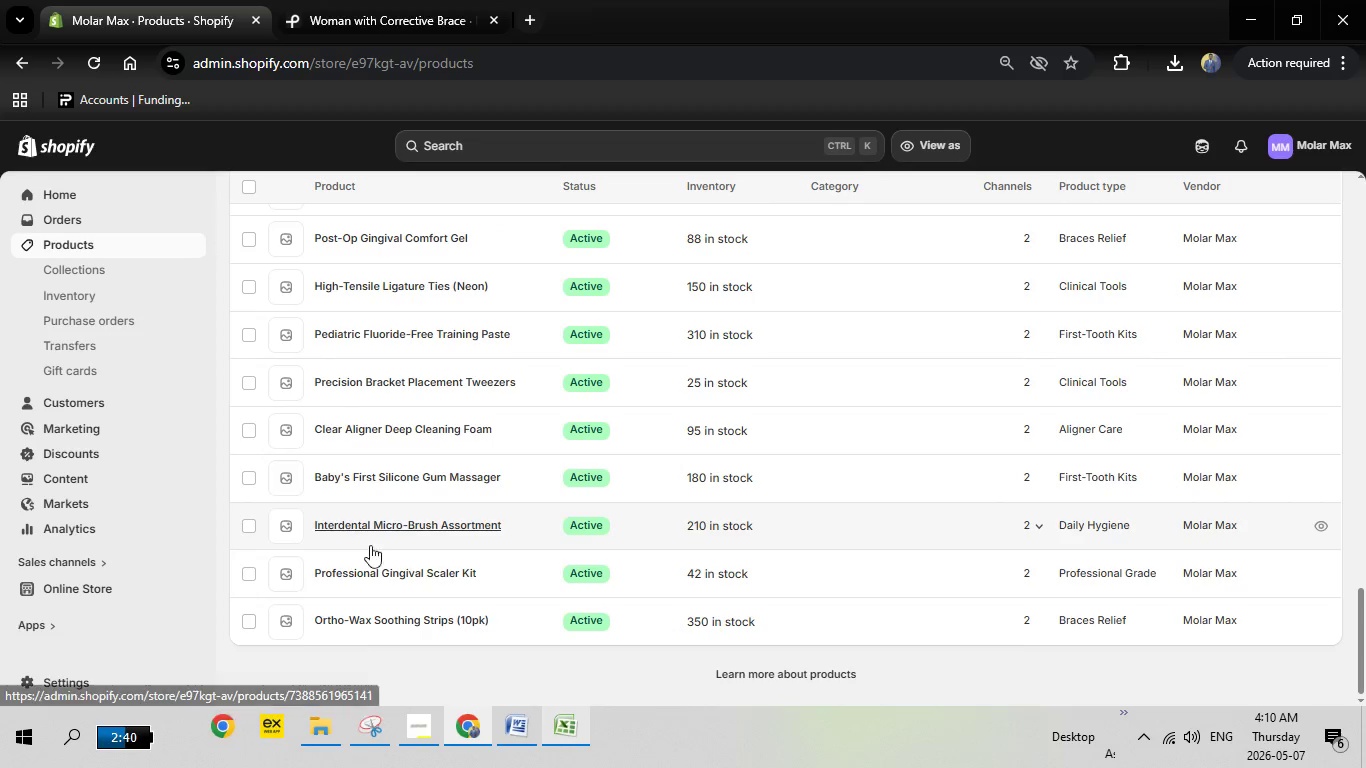 
left_click([382, 570])
 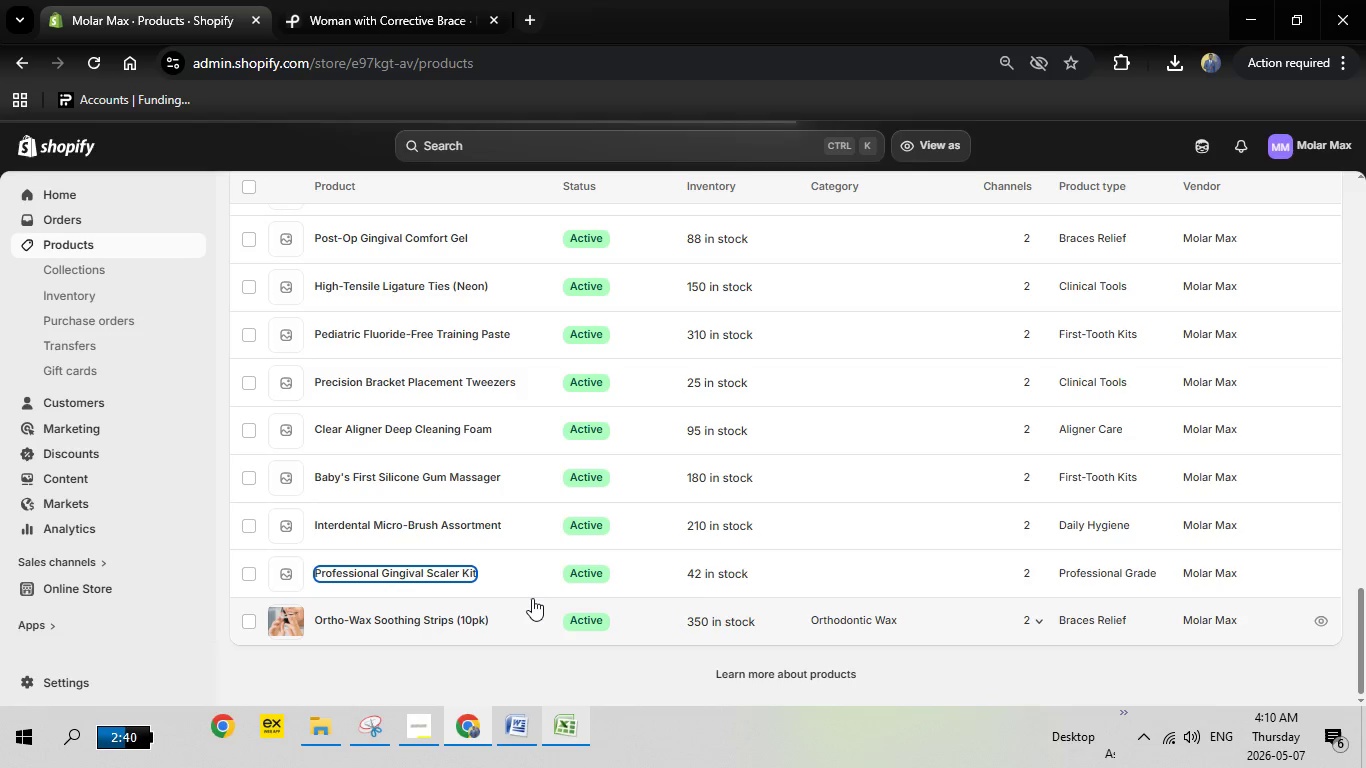 
wait(10.06)
 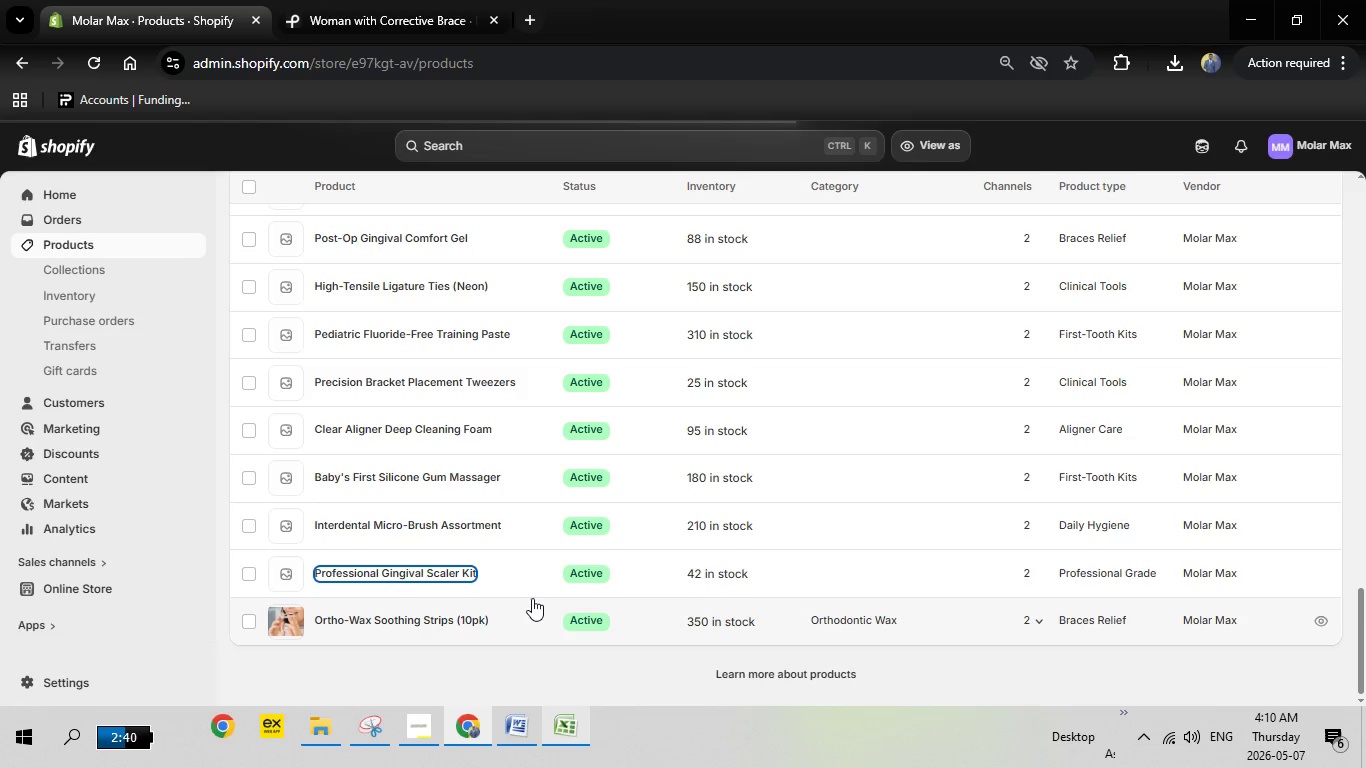 
left_click([433, 721])